 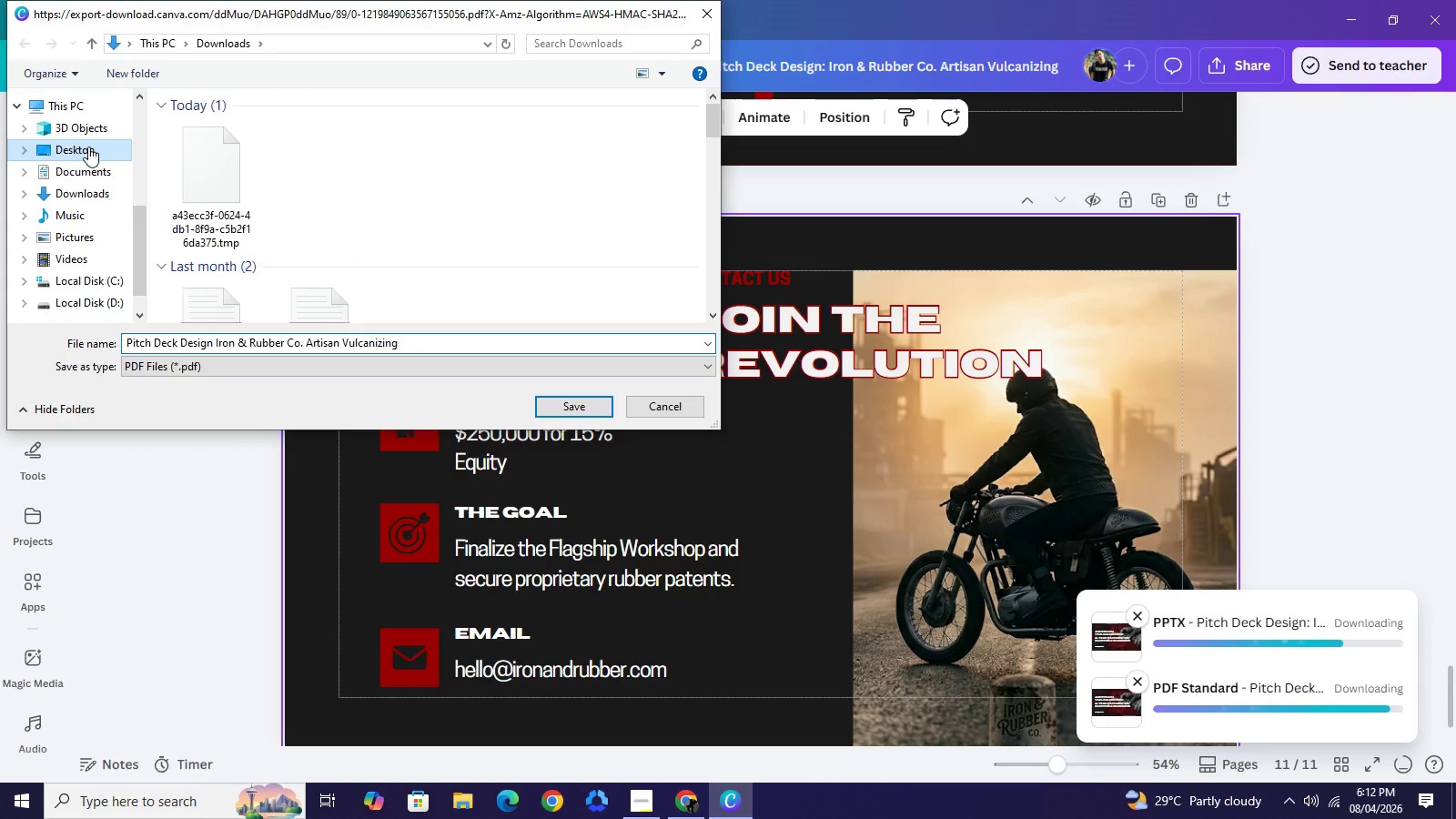 
double_click([223, 245])
 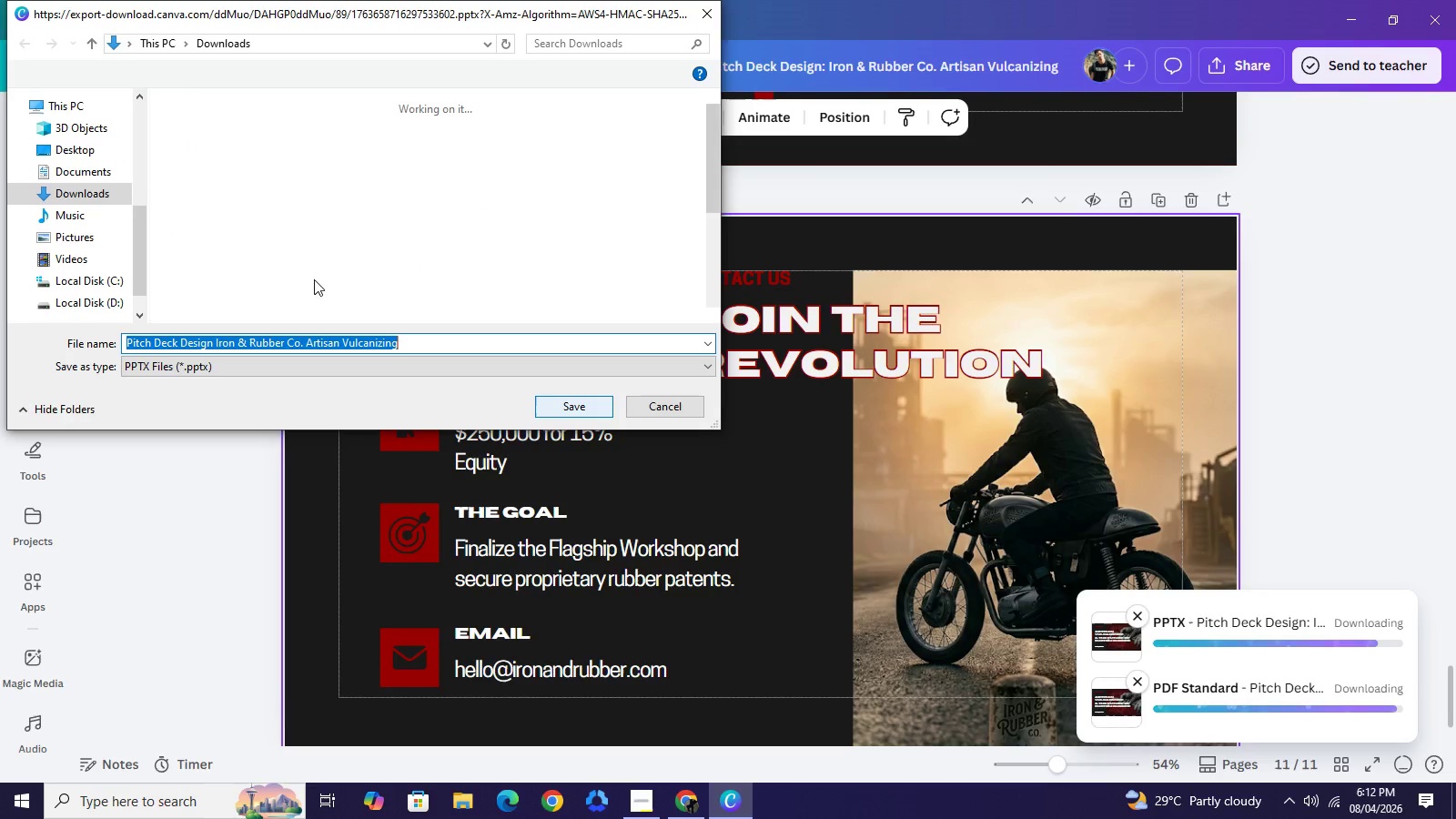 
wait(5.02)
 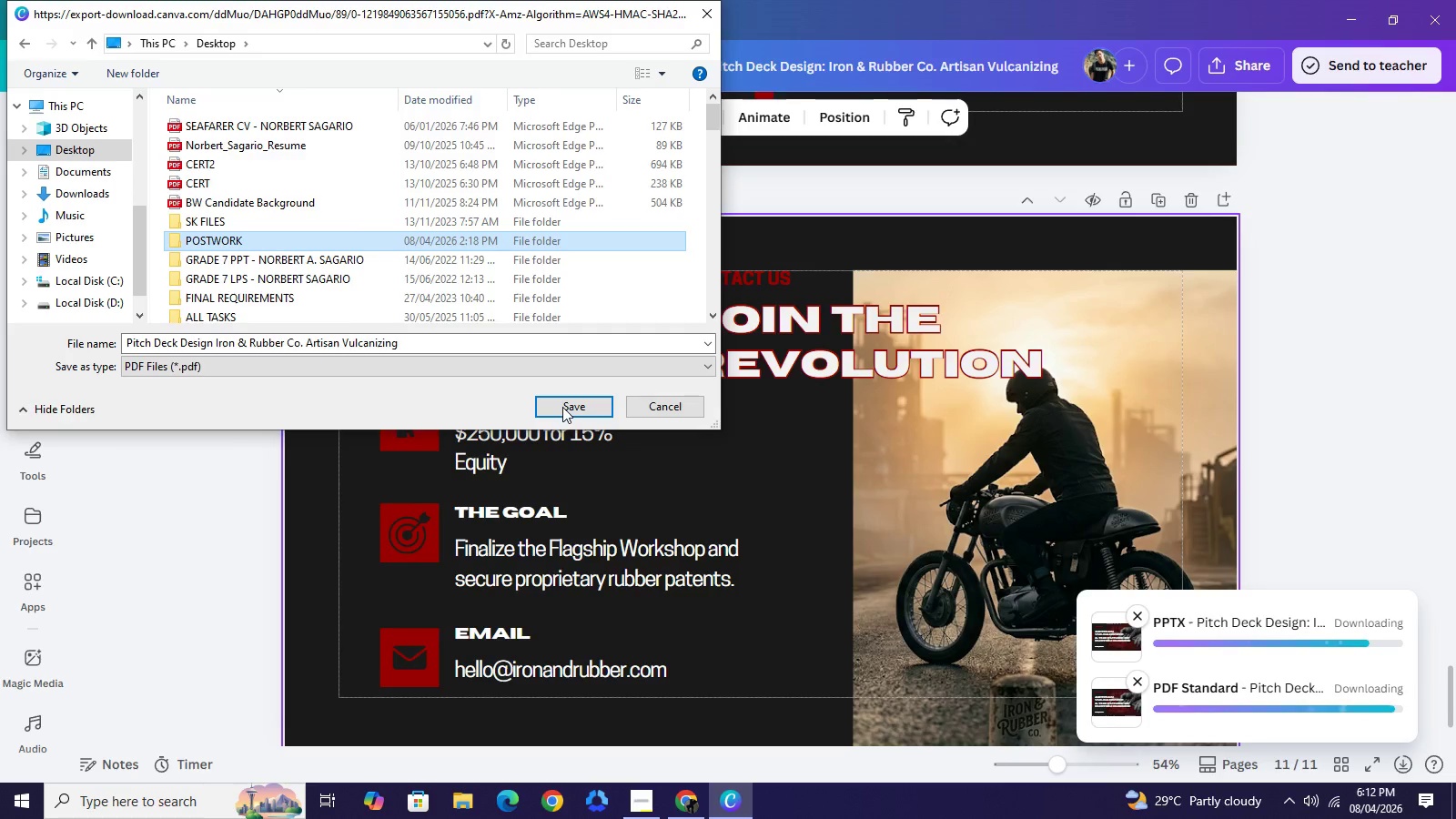 
left_click([86, 148])
 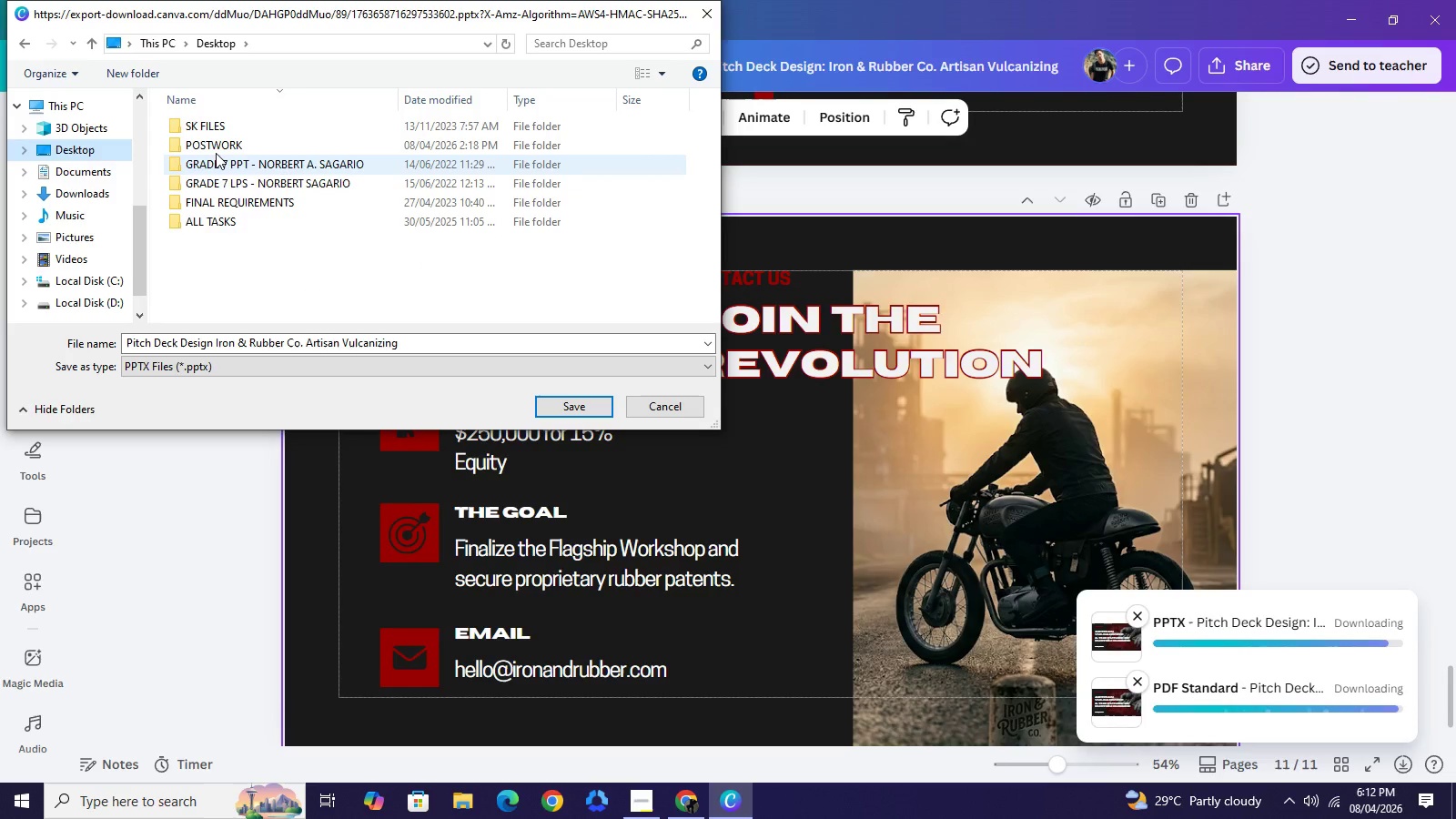 
double_click([216, 145])
 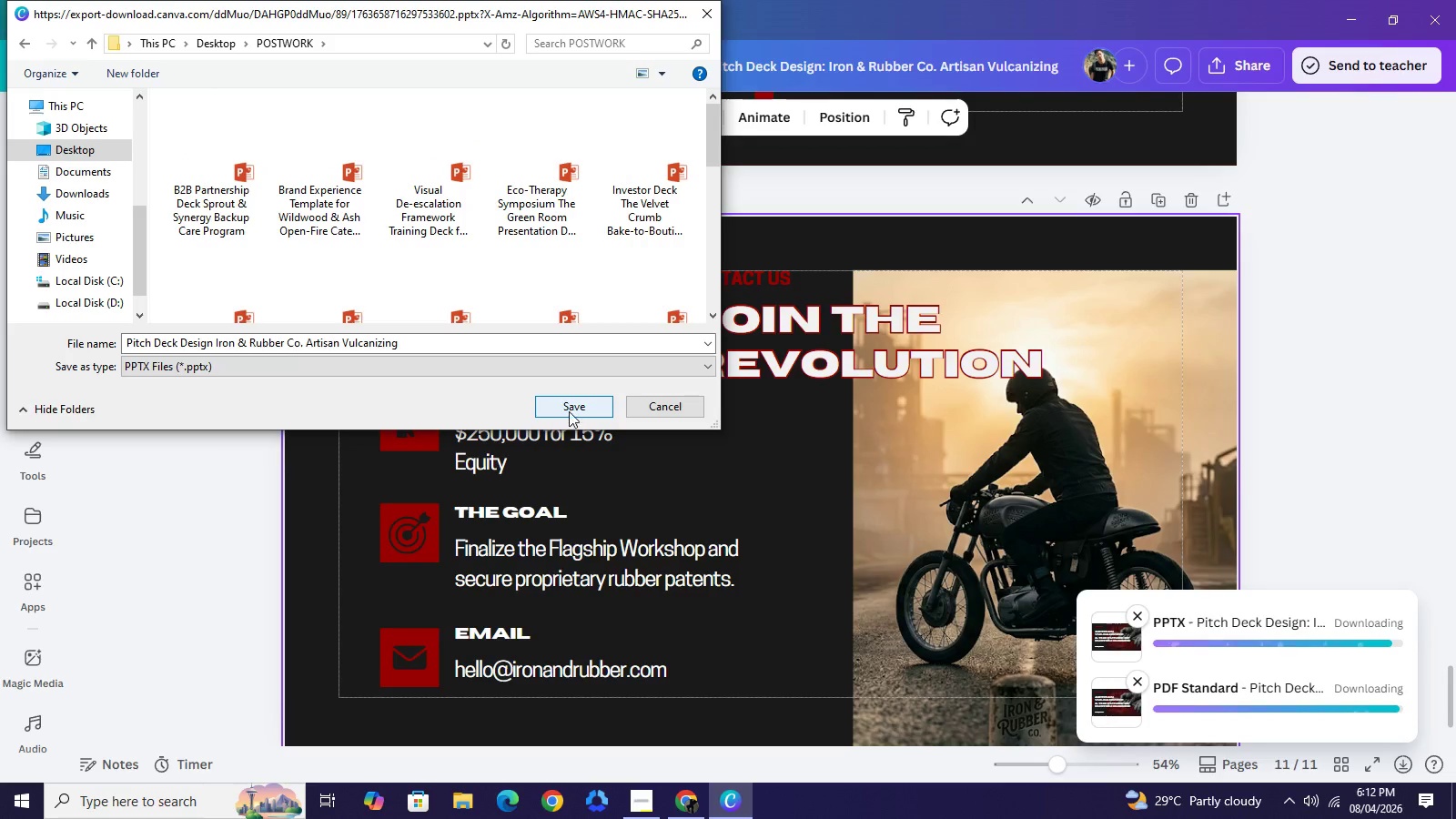 
left_click([569, 407])
 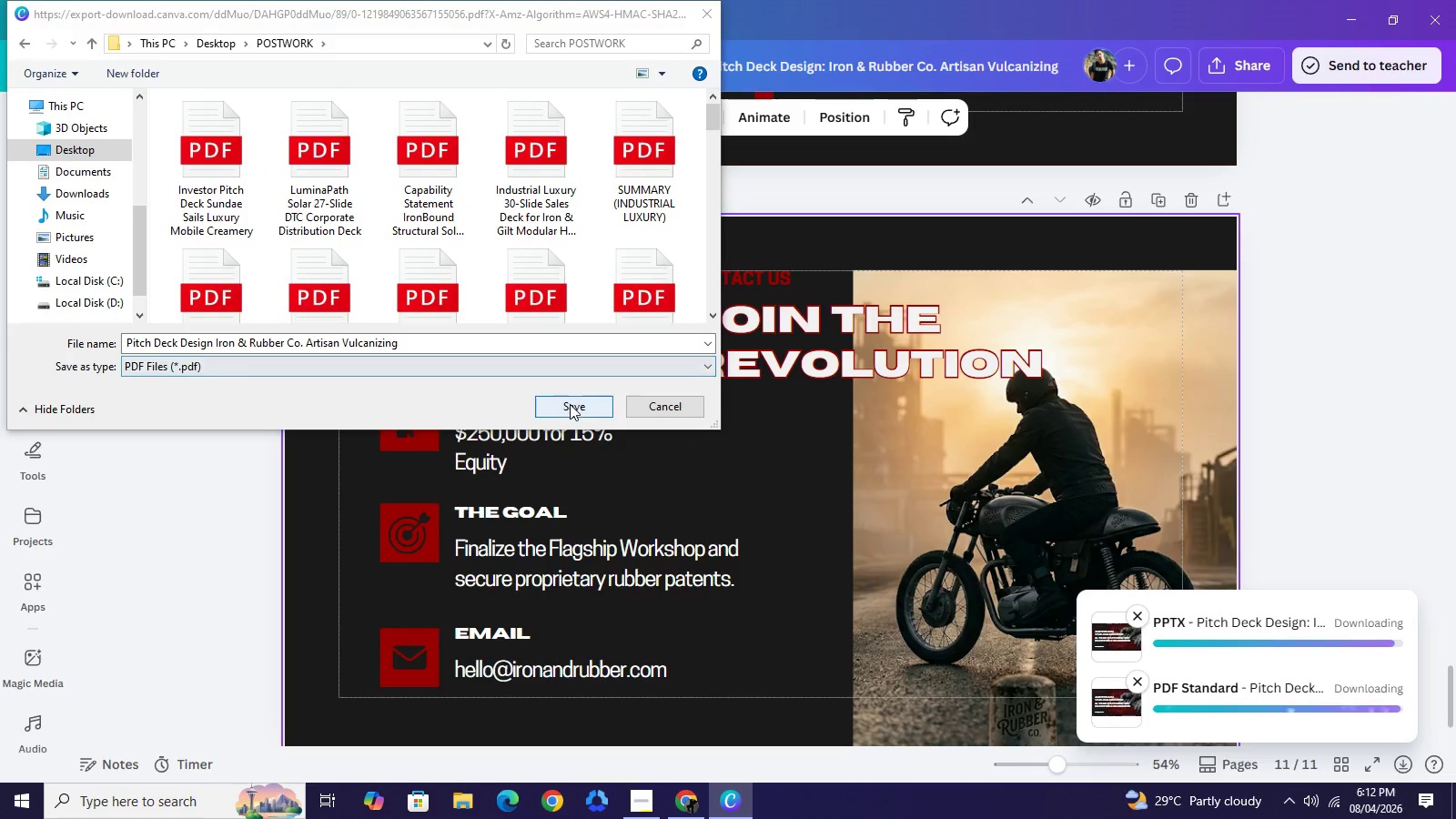 